 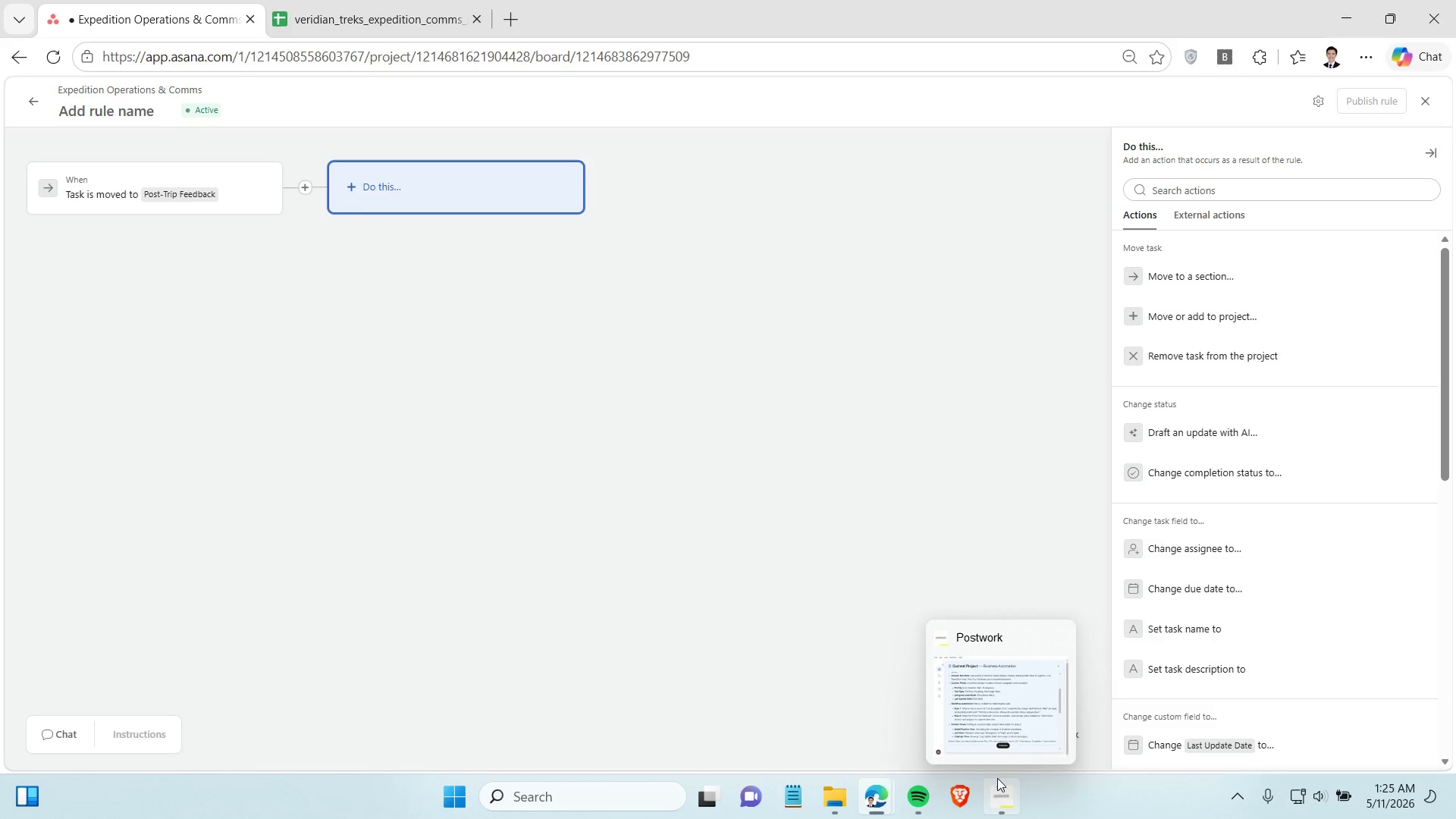 
scroll: coordinate [1178, 559], scroll_direction: down, amount: 6.0
 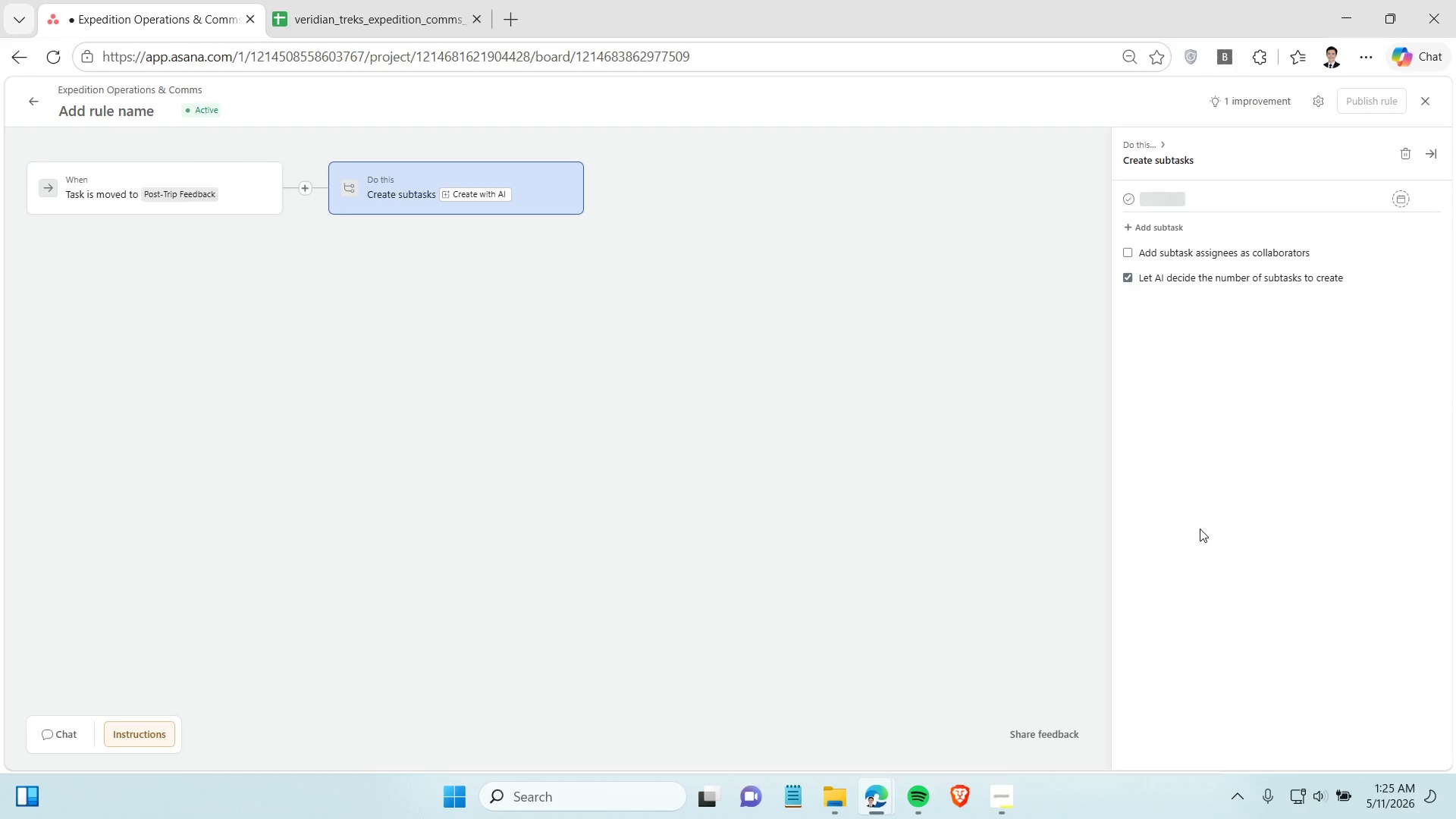 
left_click([1255, 180])
 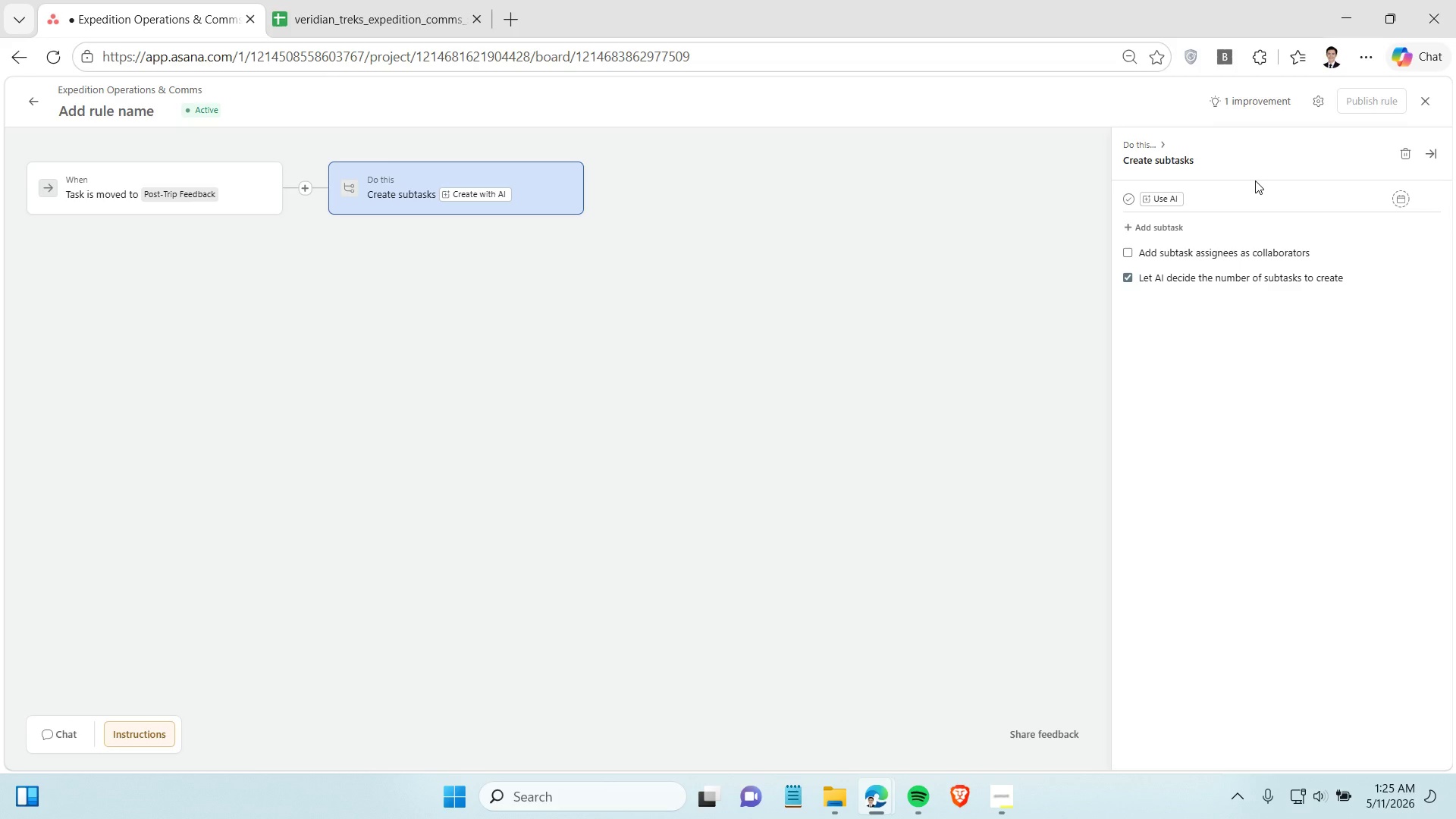 
key(Backspace)
type(SE)
key(Backspace)
type(end Client Survey)
 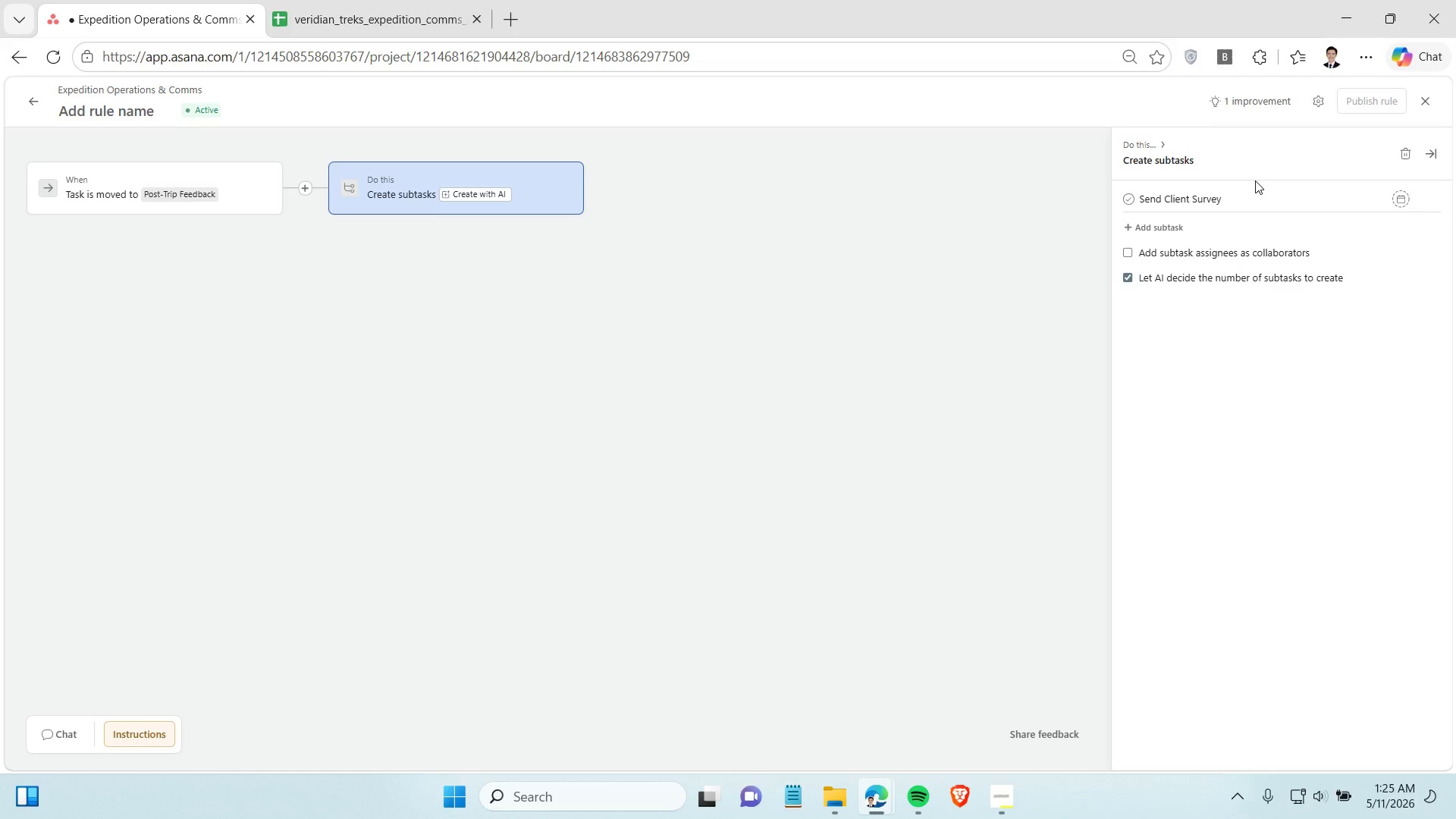 
wait(11.14)
 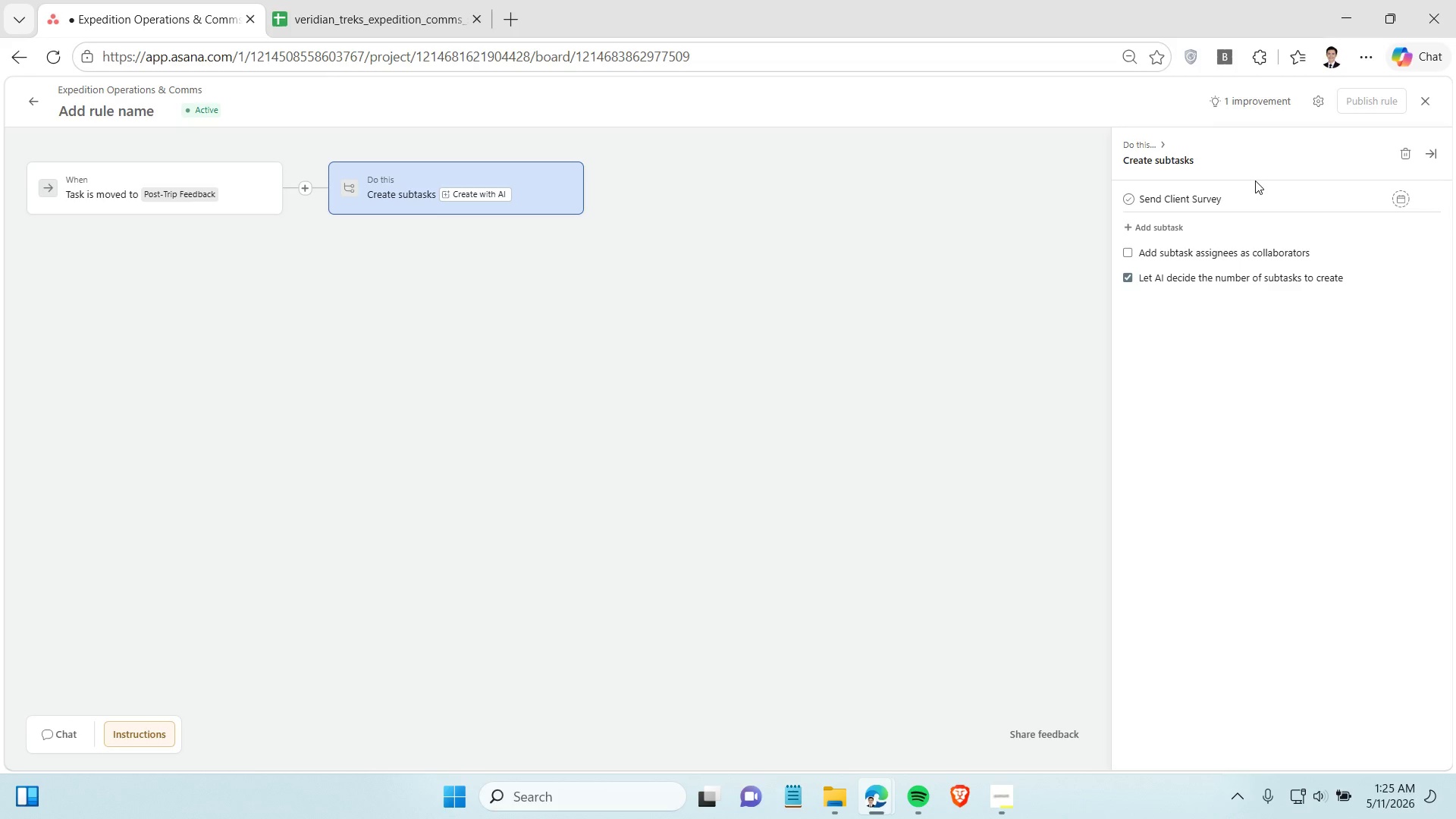 
left_click([129, 116])
 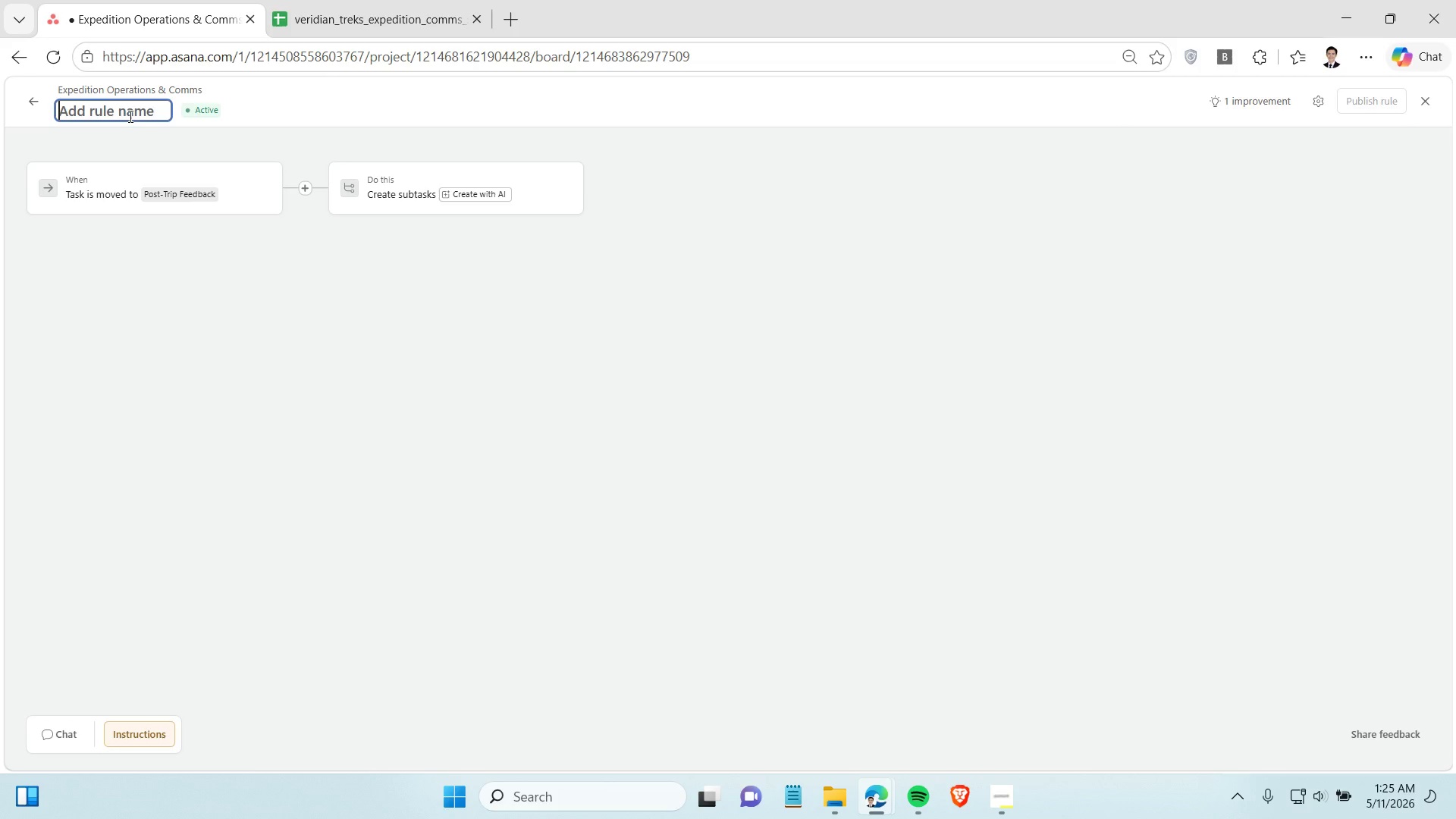 
type(Client )
 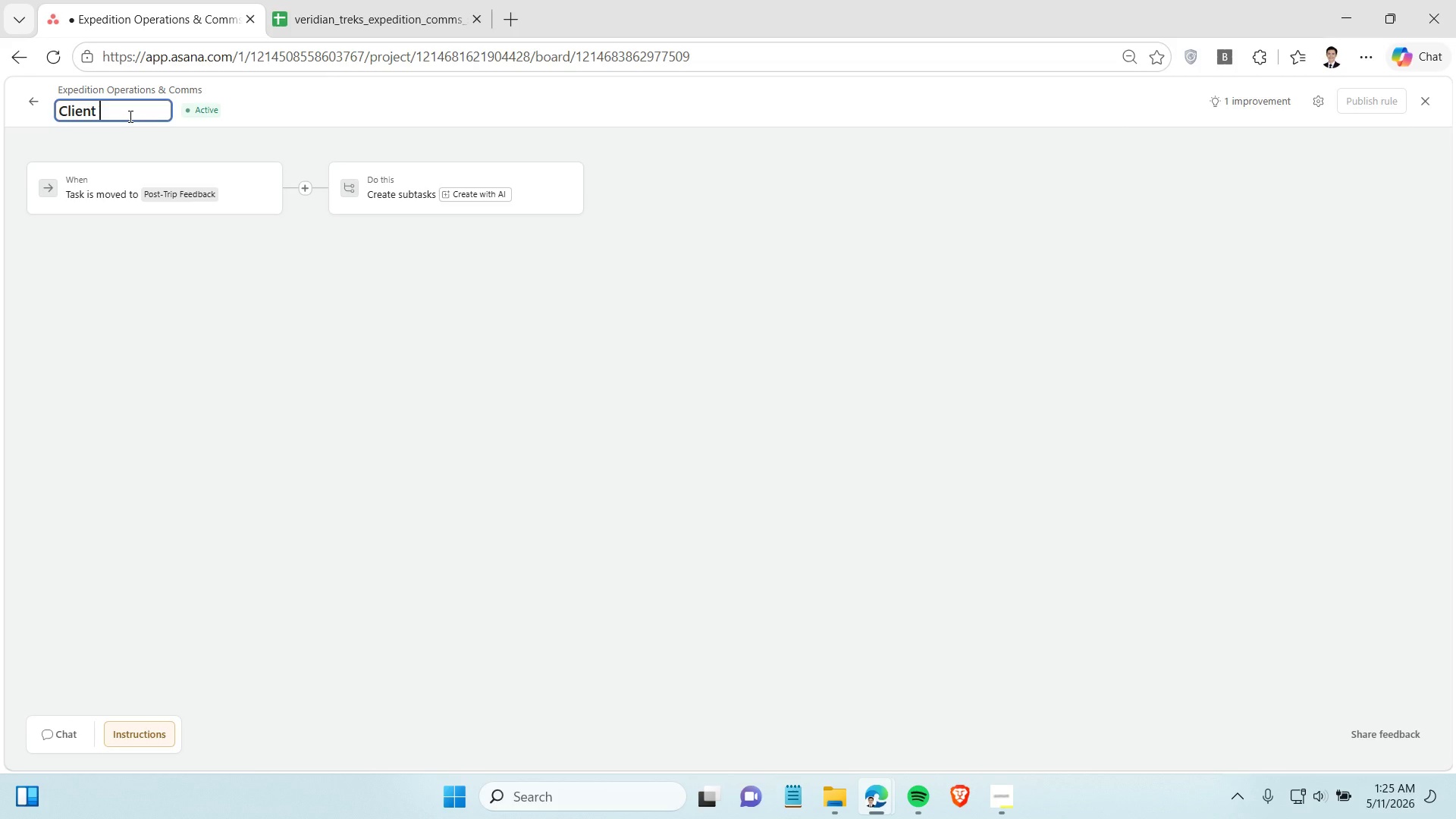 
type(Feedback Follow-up Rule)
 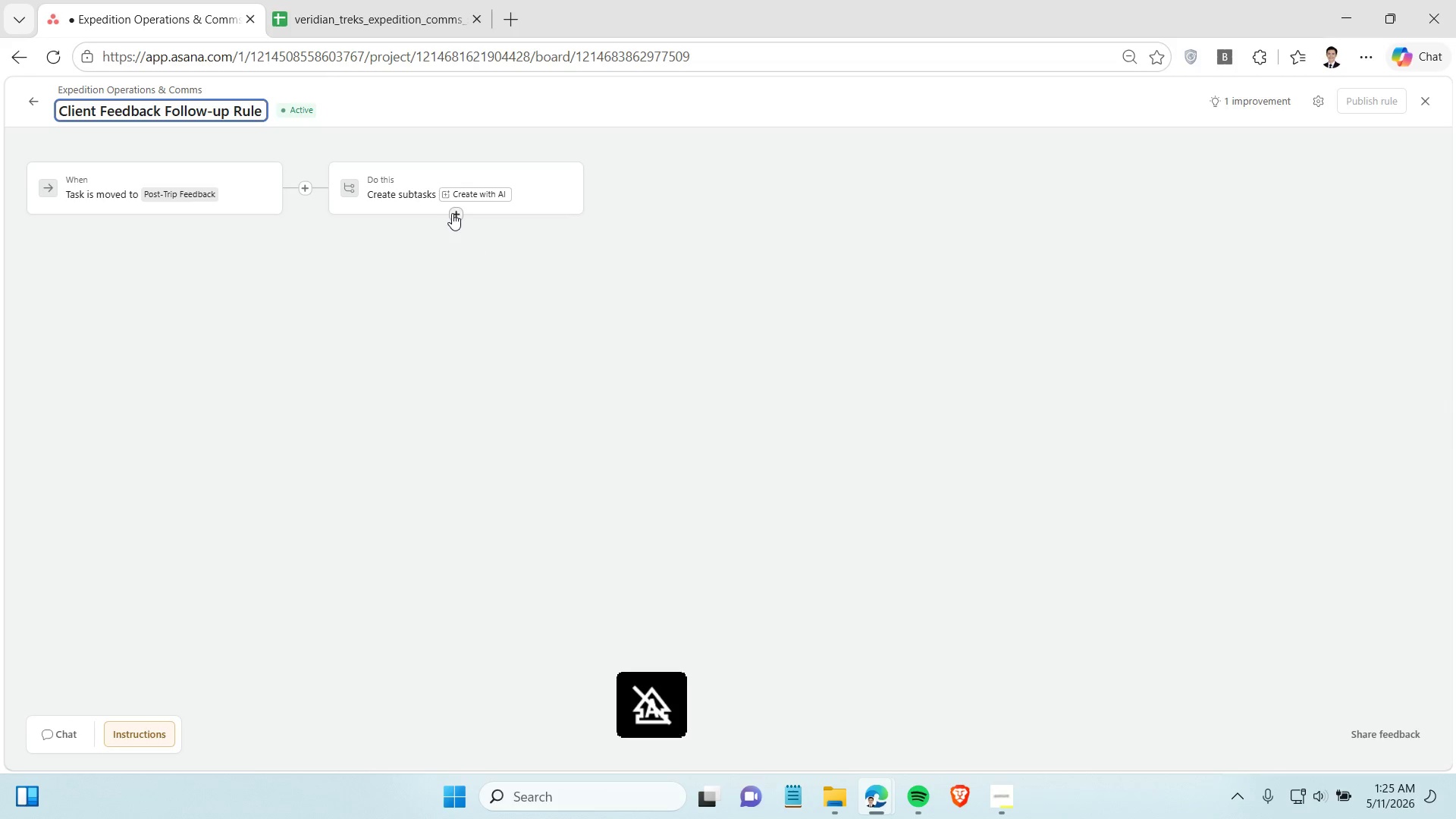 
left_click([520, 199])
 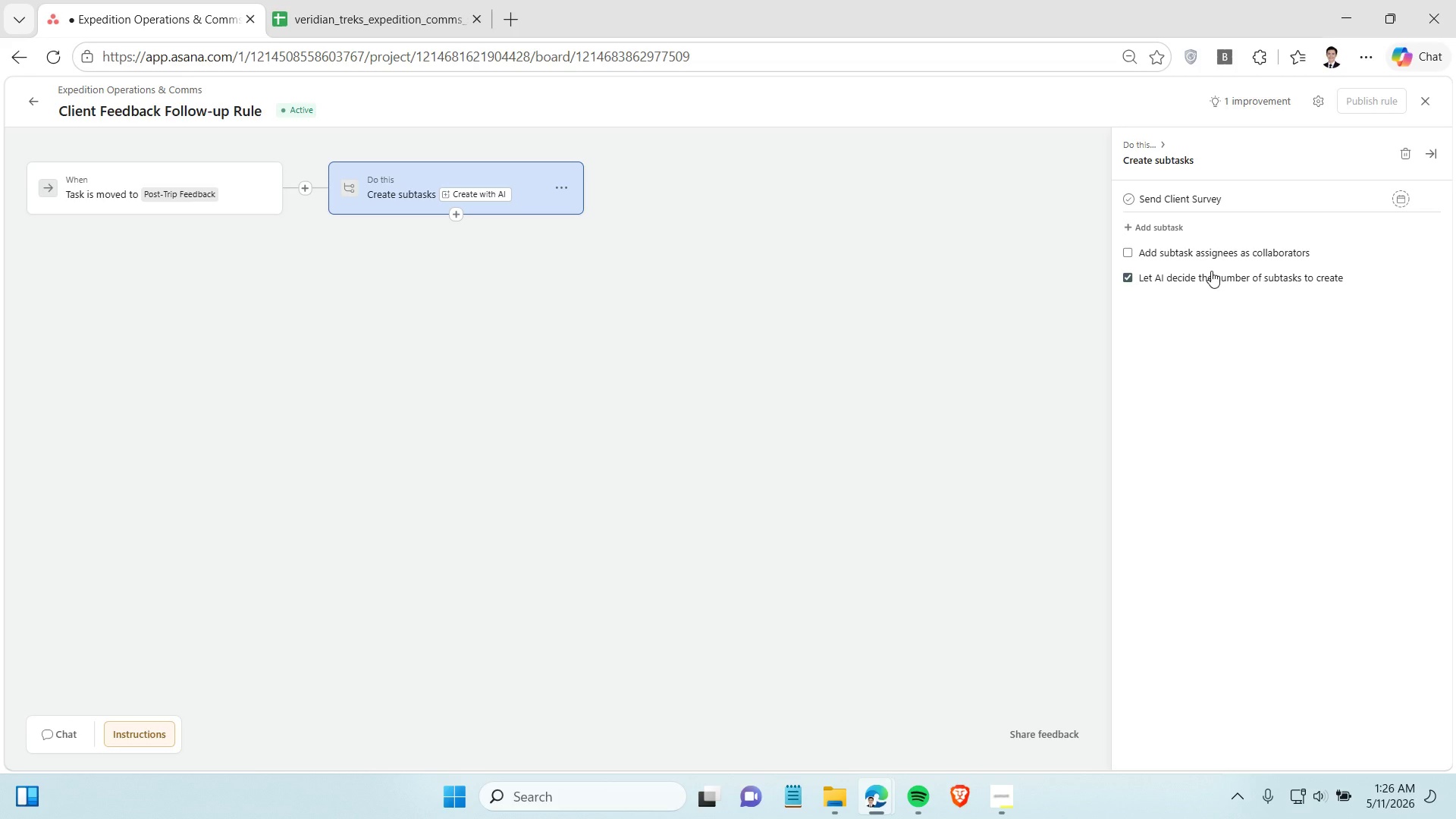 
wait(7.08)
 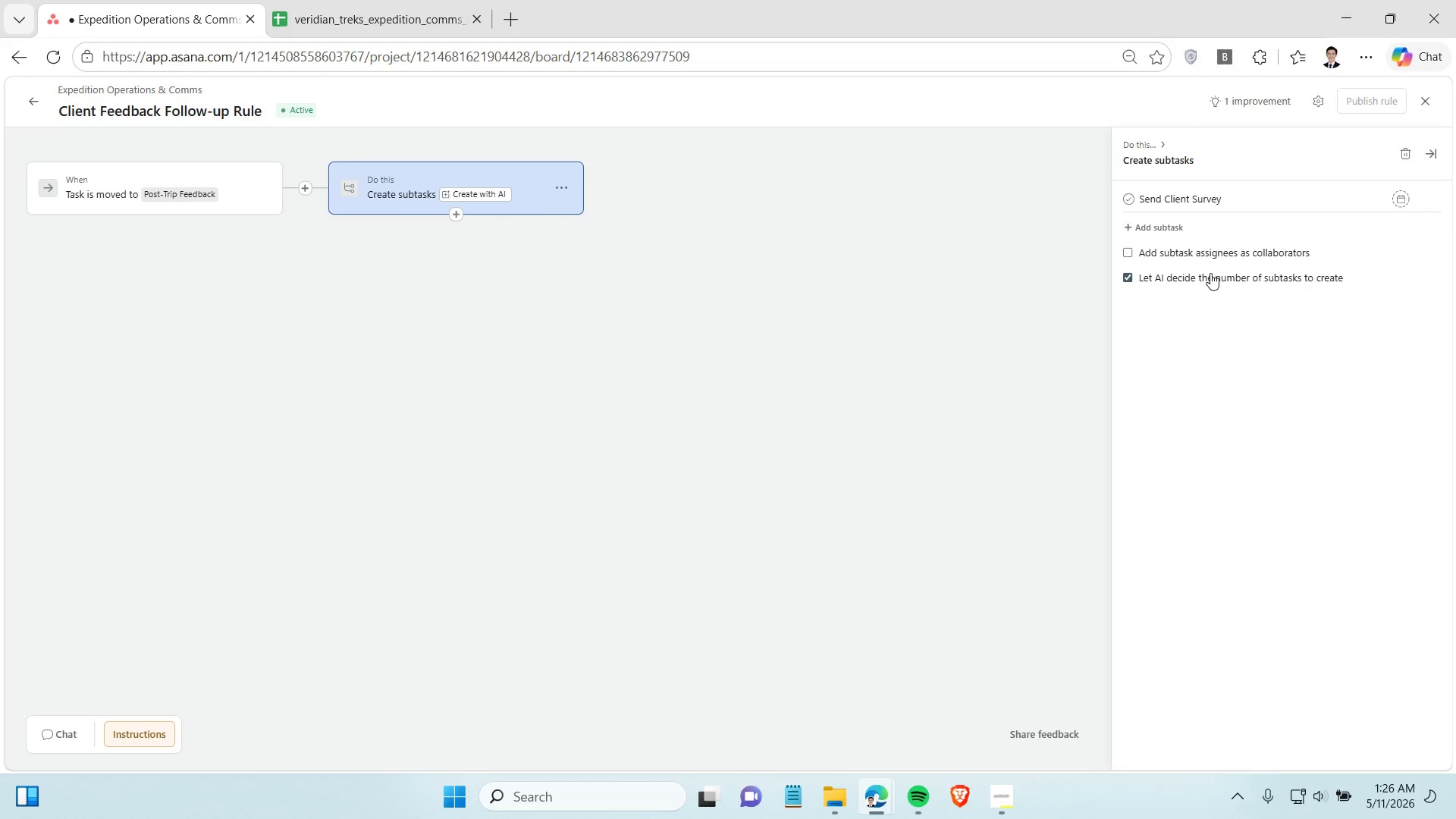 
left_click([1123, 283])
 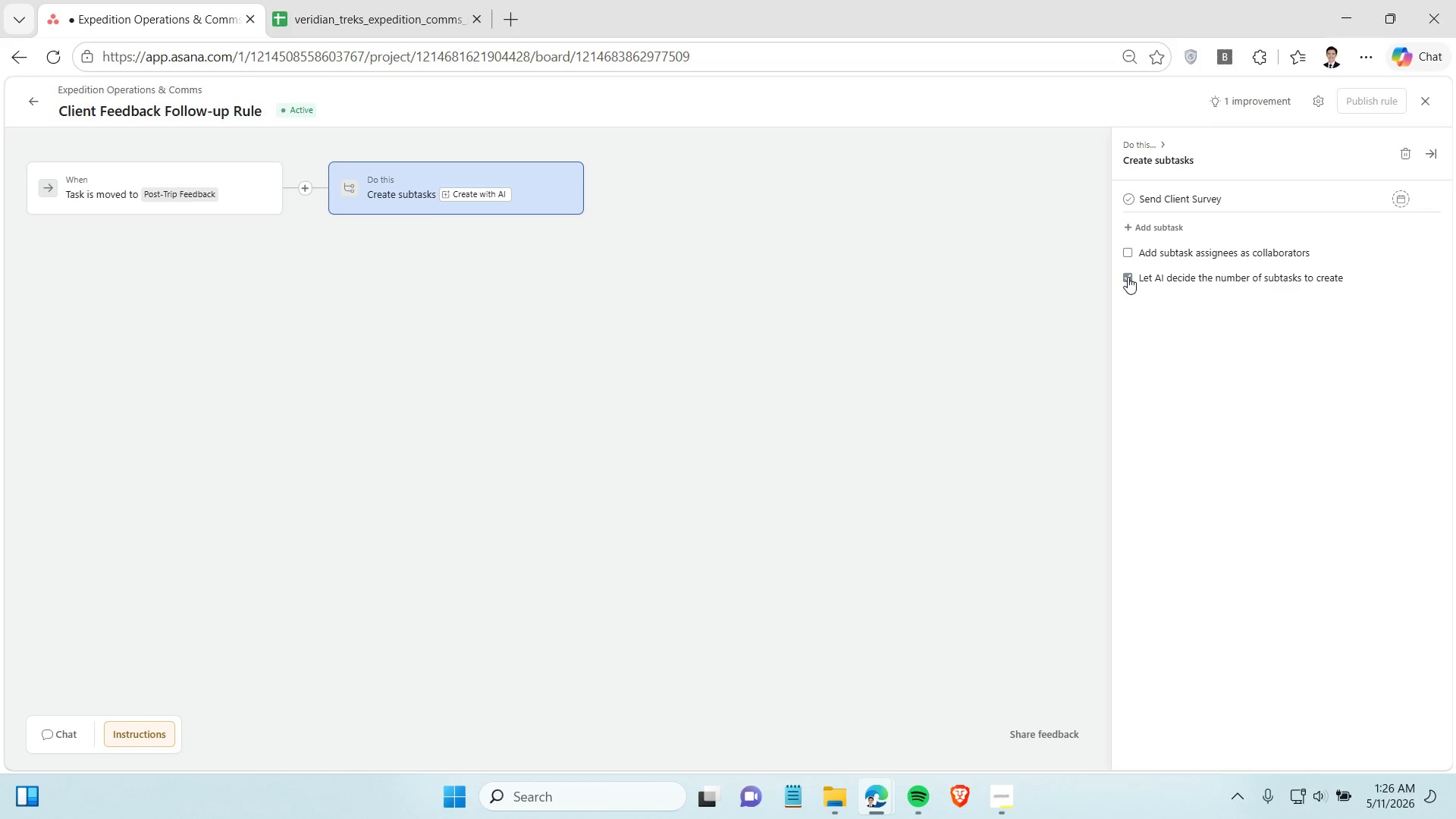 
left_click([1128, 277])
 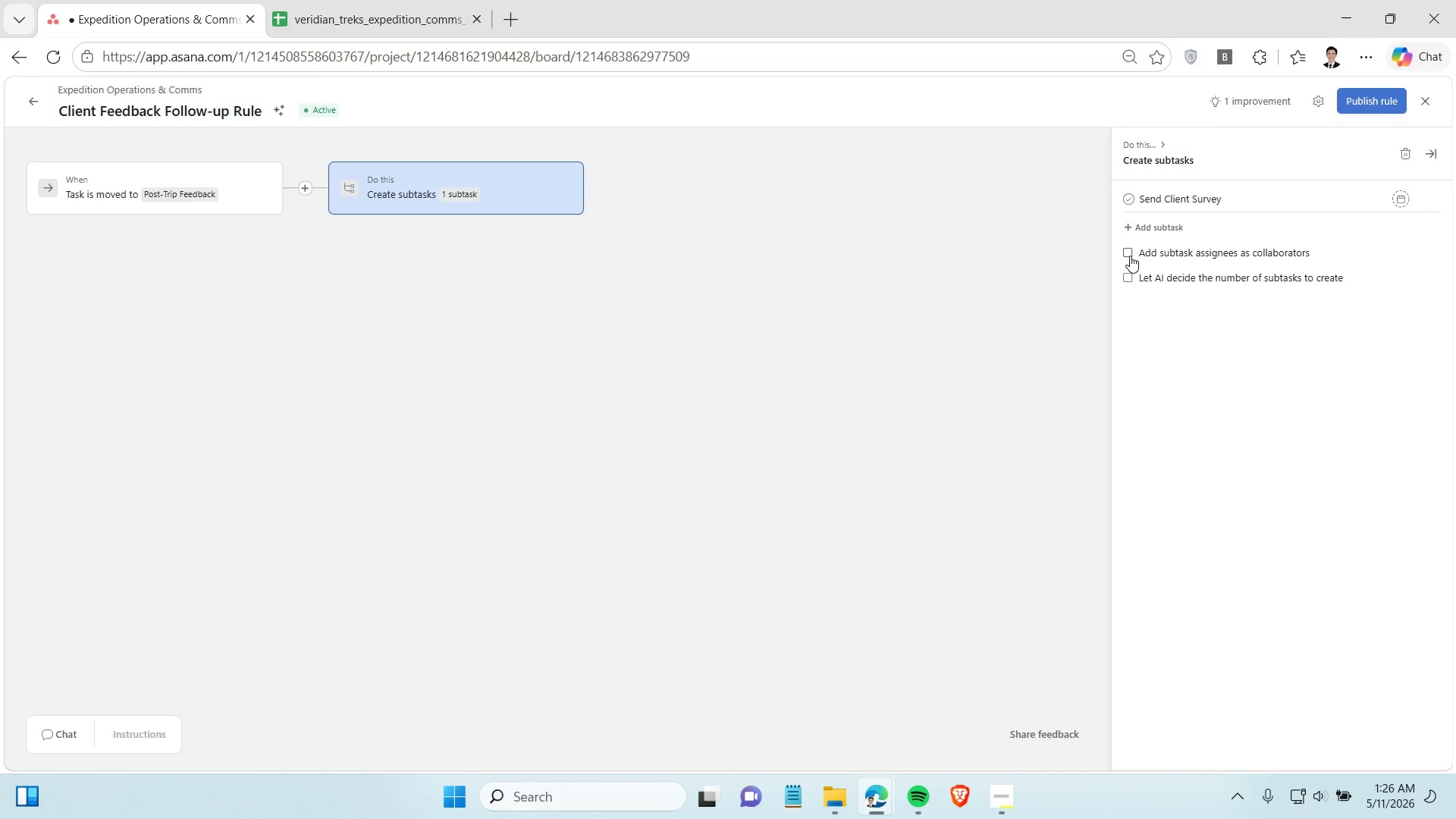 
left_click([1130, 256])
 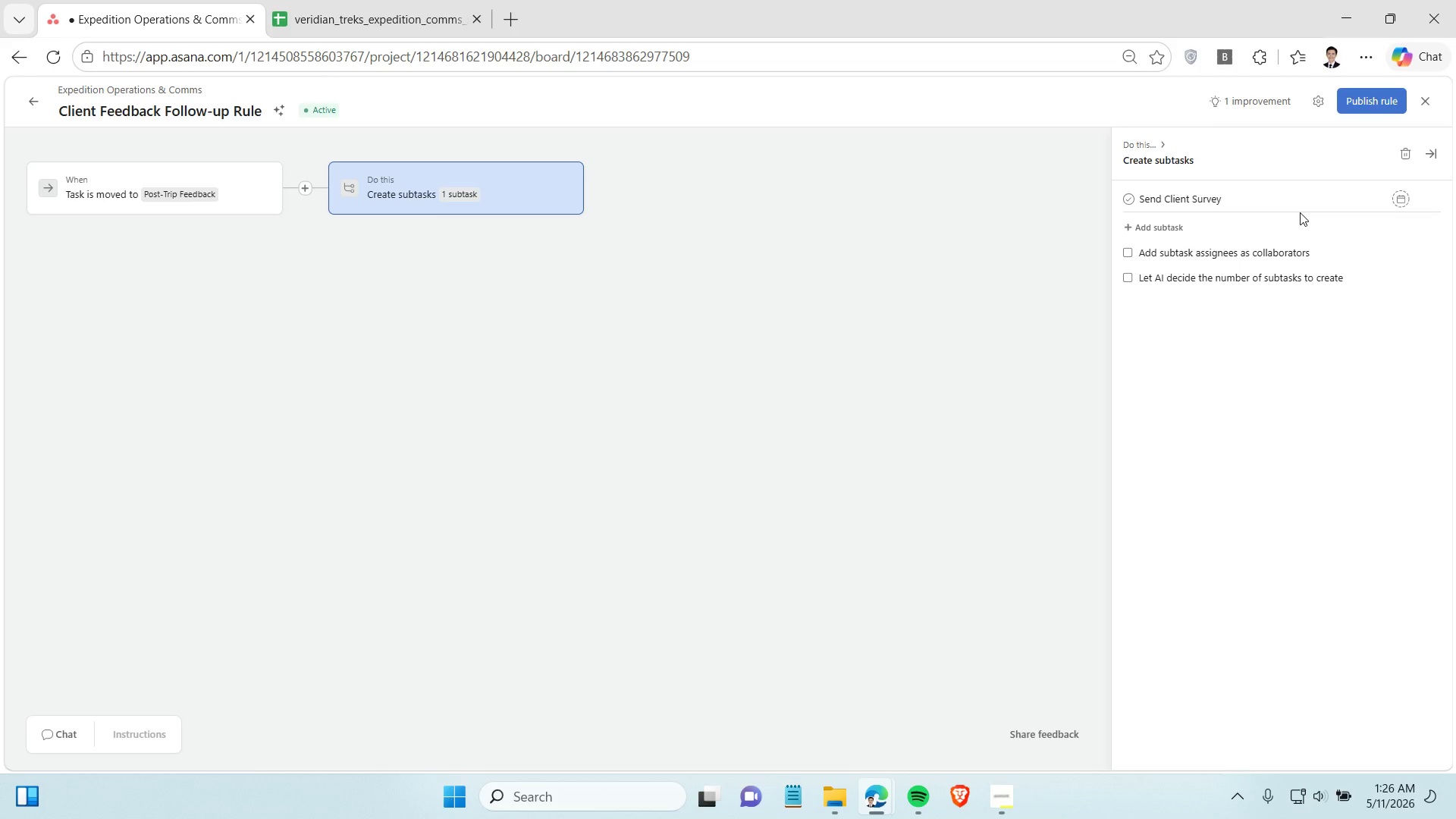 
left_click([1259, 204])
 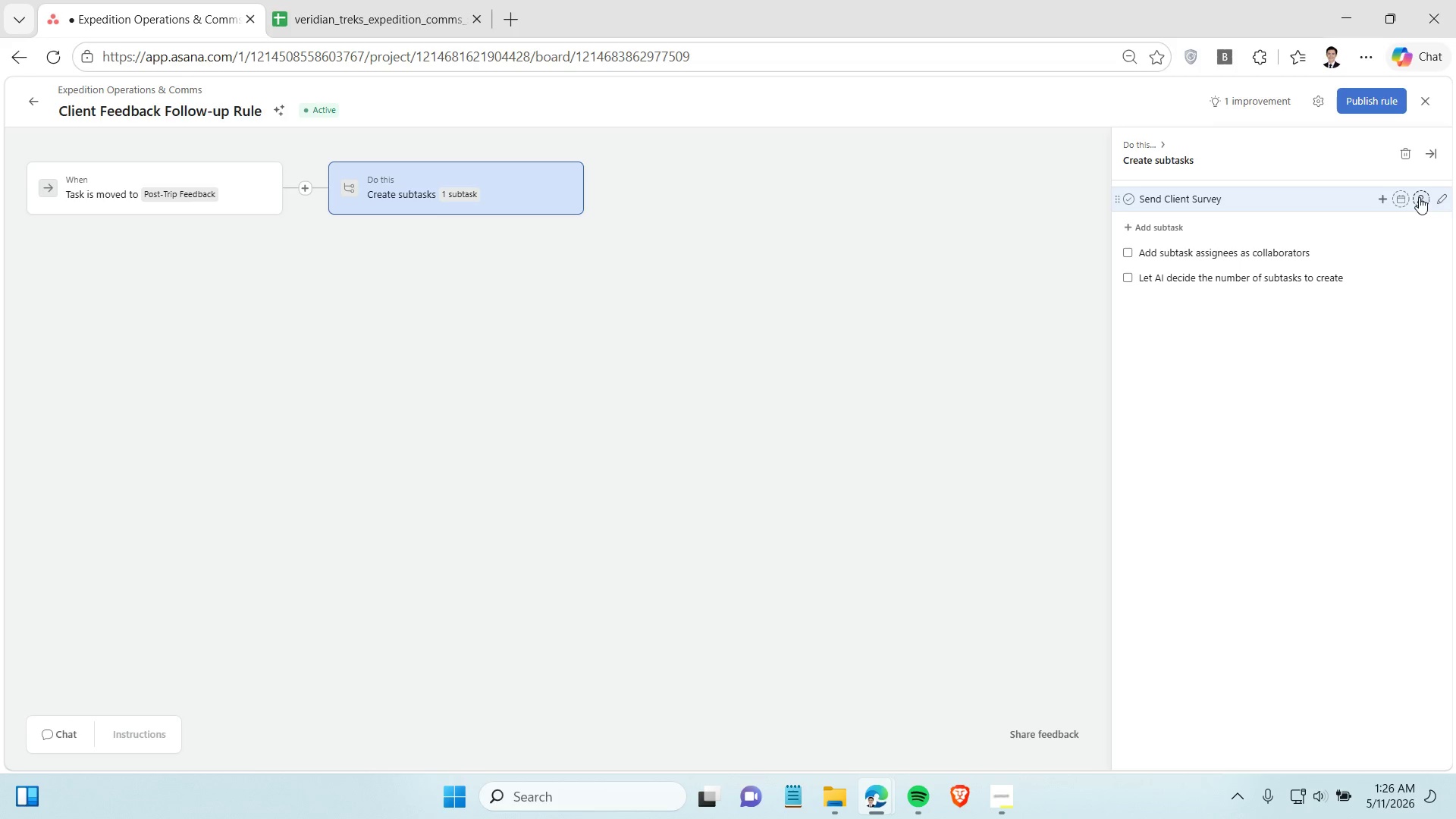 
left_click([1419, 197])
 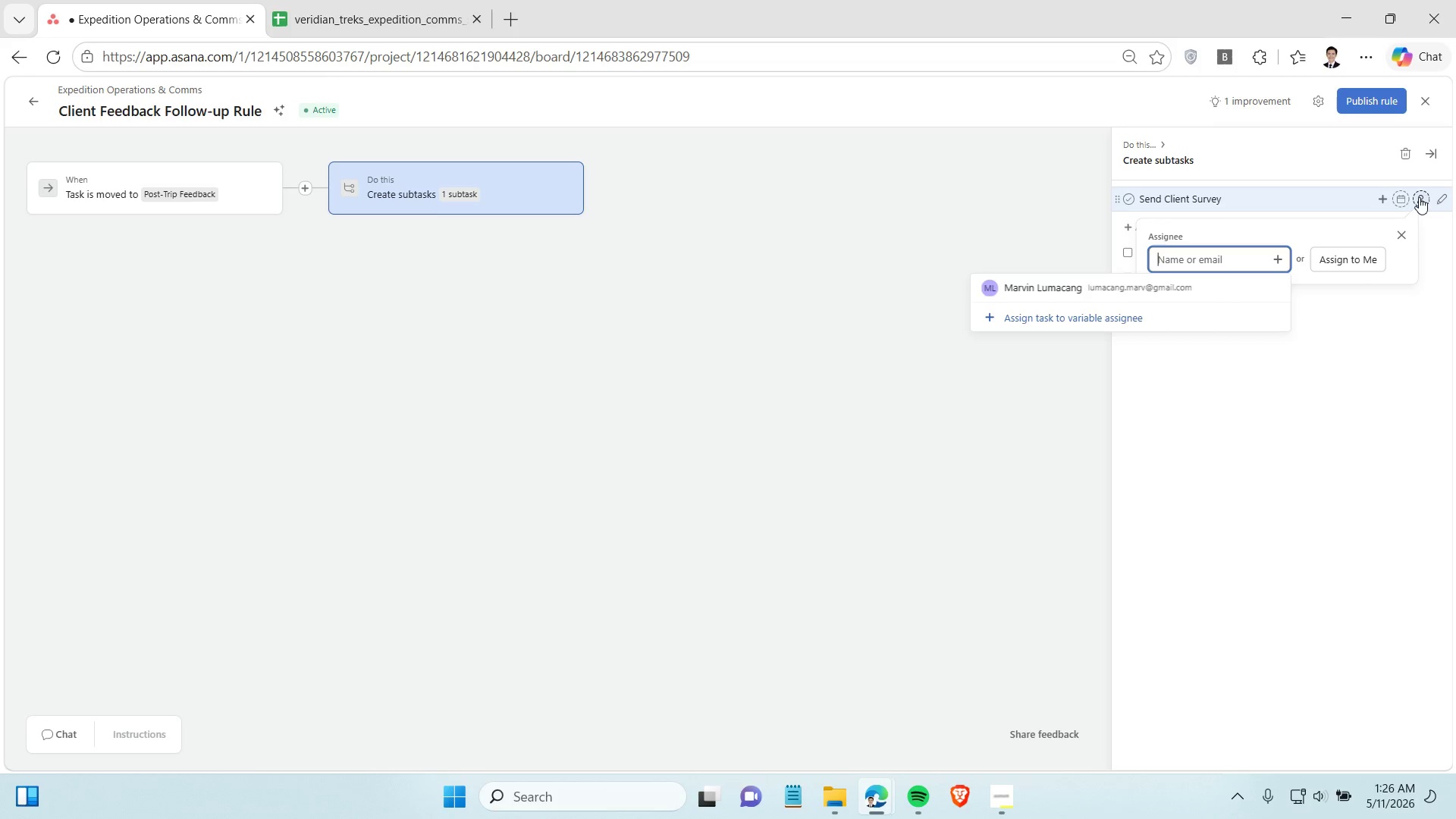 
wait(18.22)
 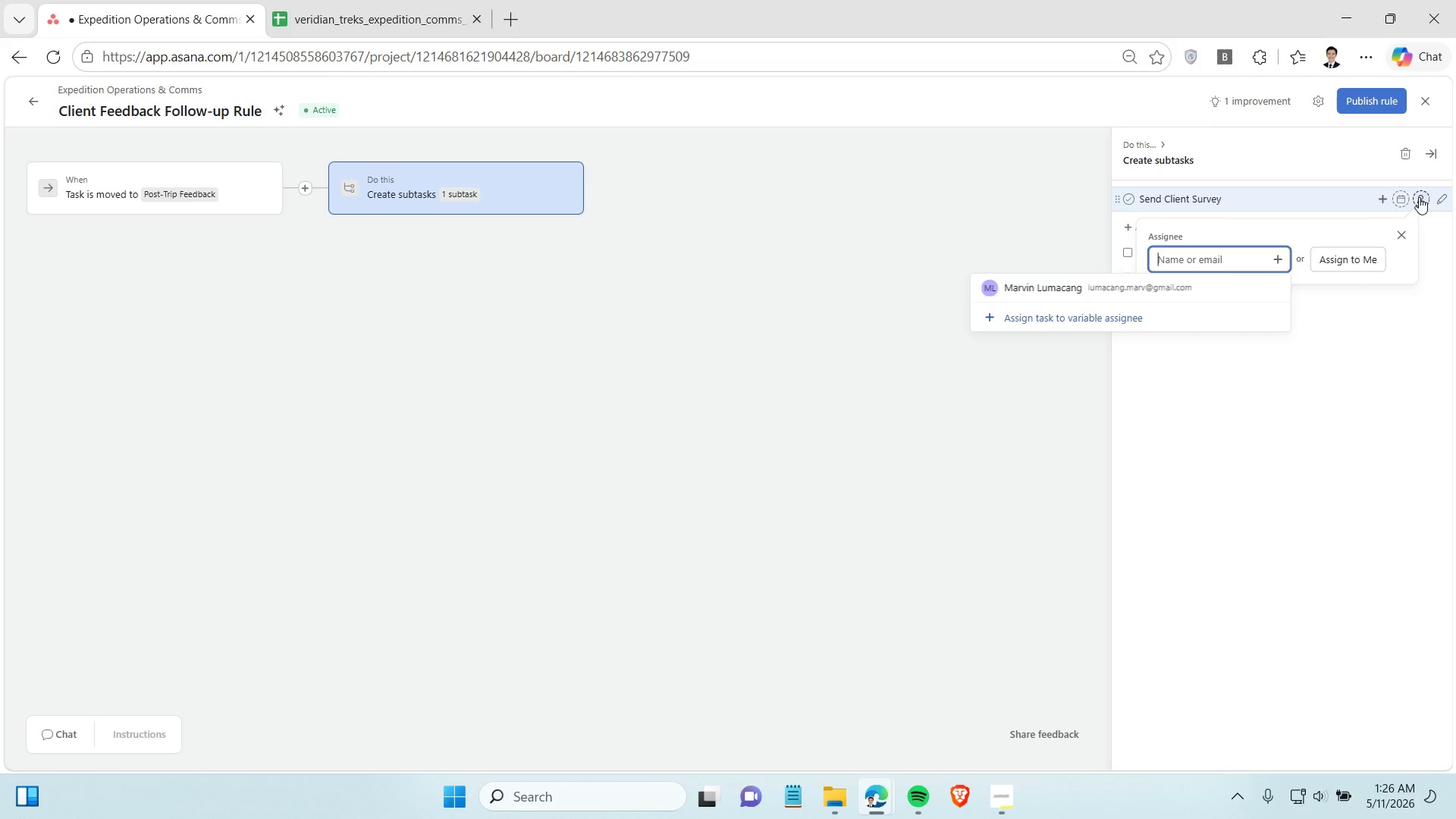 
left_click([1092, 318])
 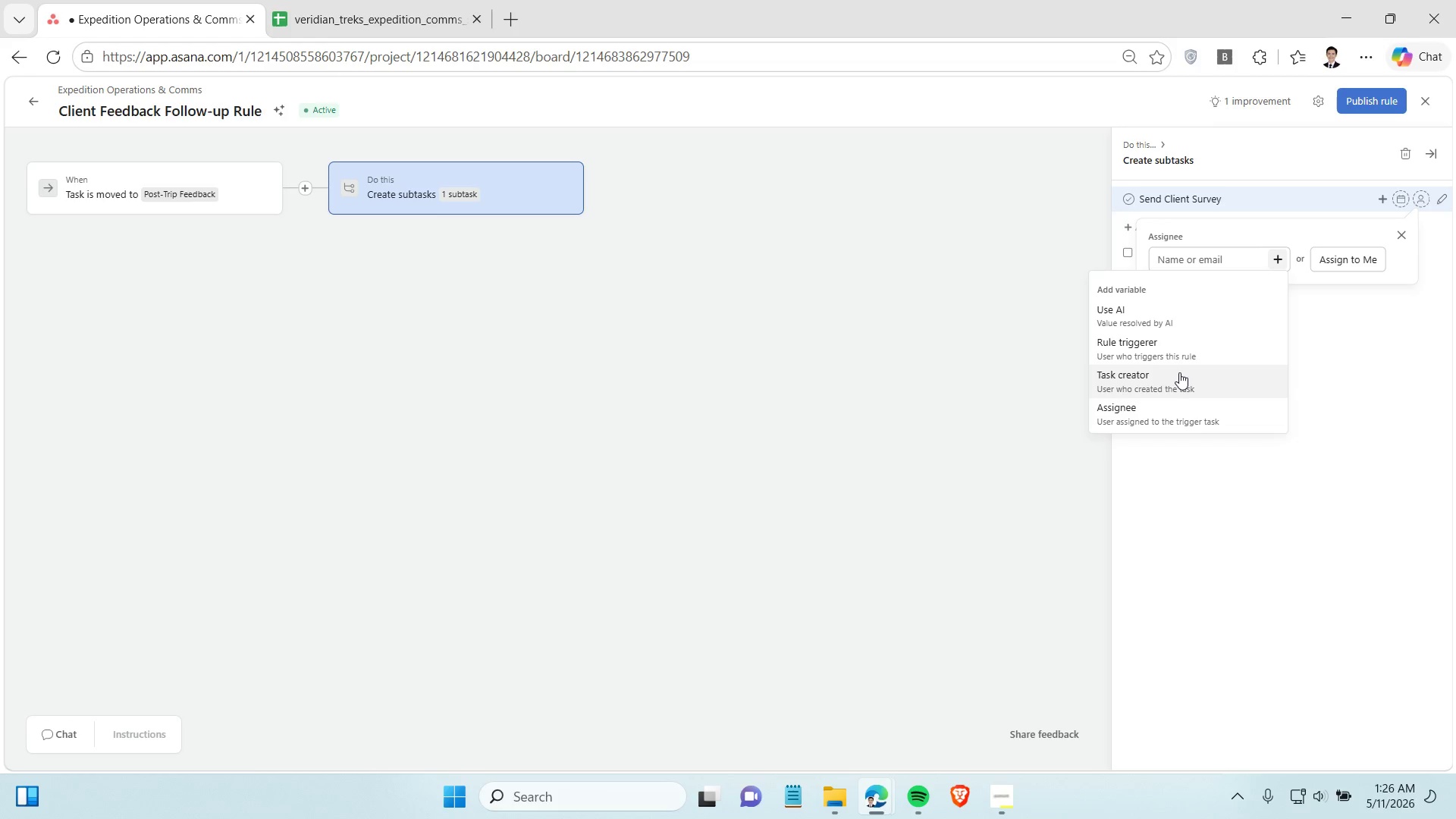 
wait(18.97)
 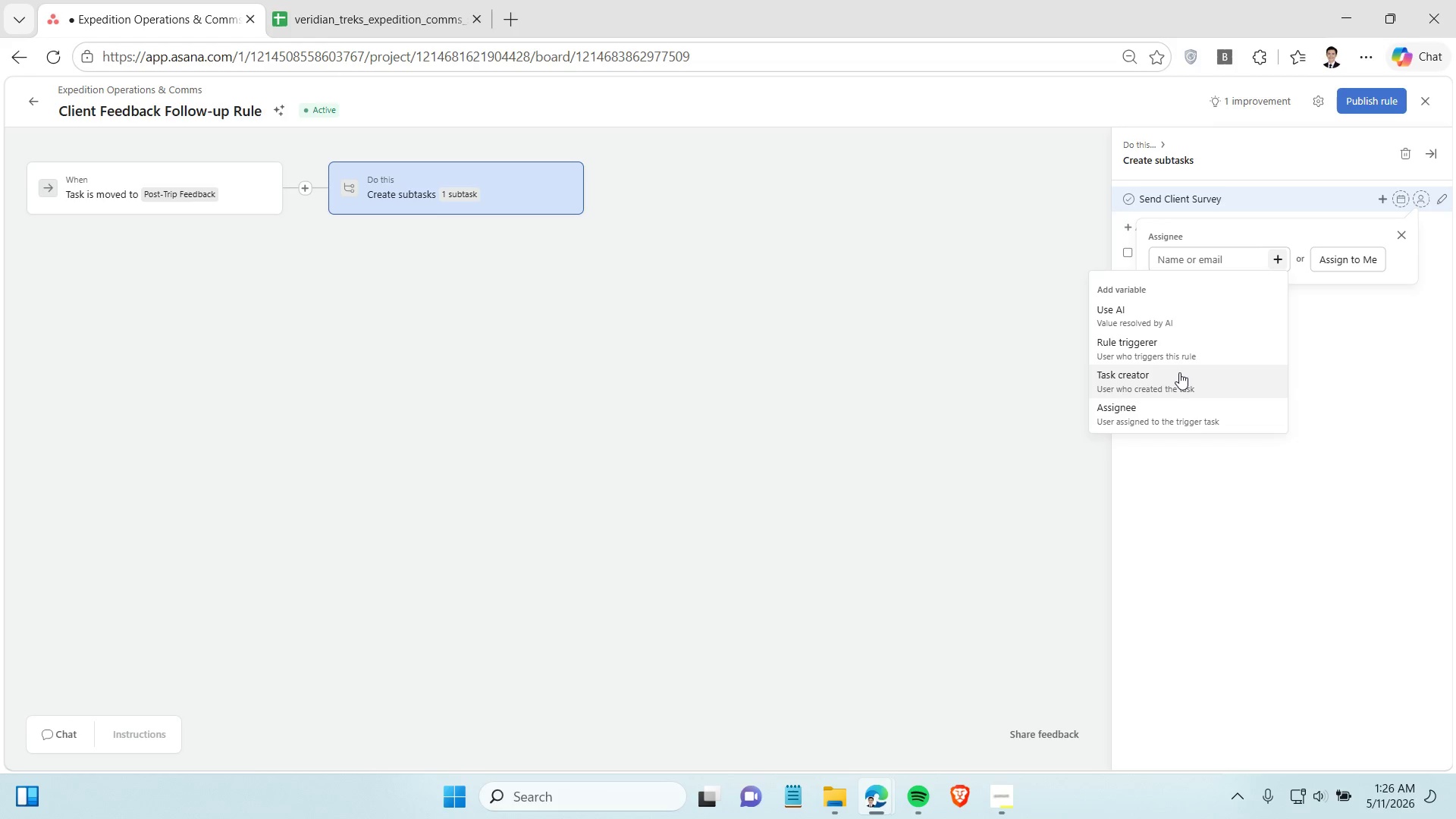 
left_click([1088, 290])
 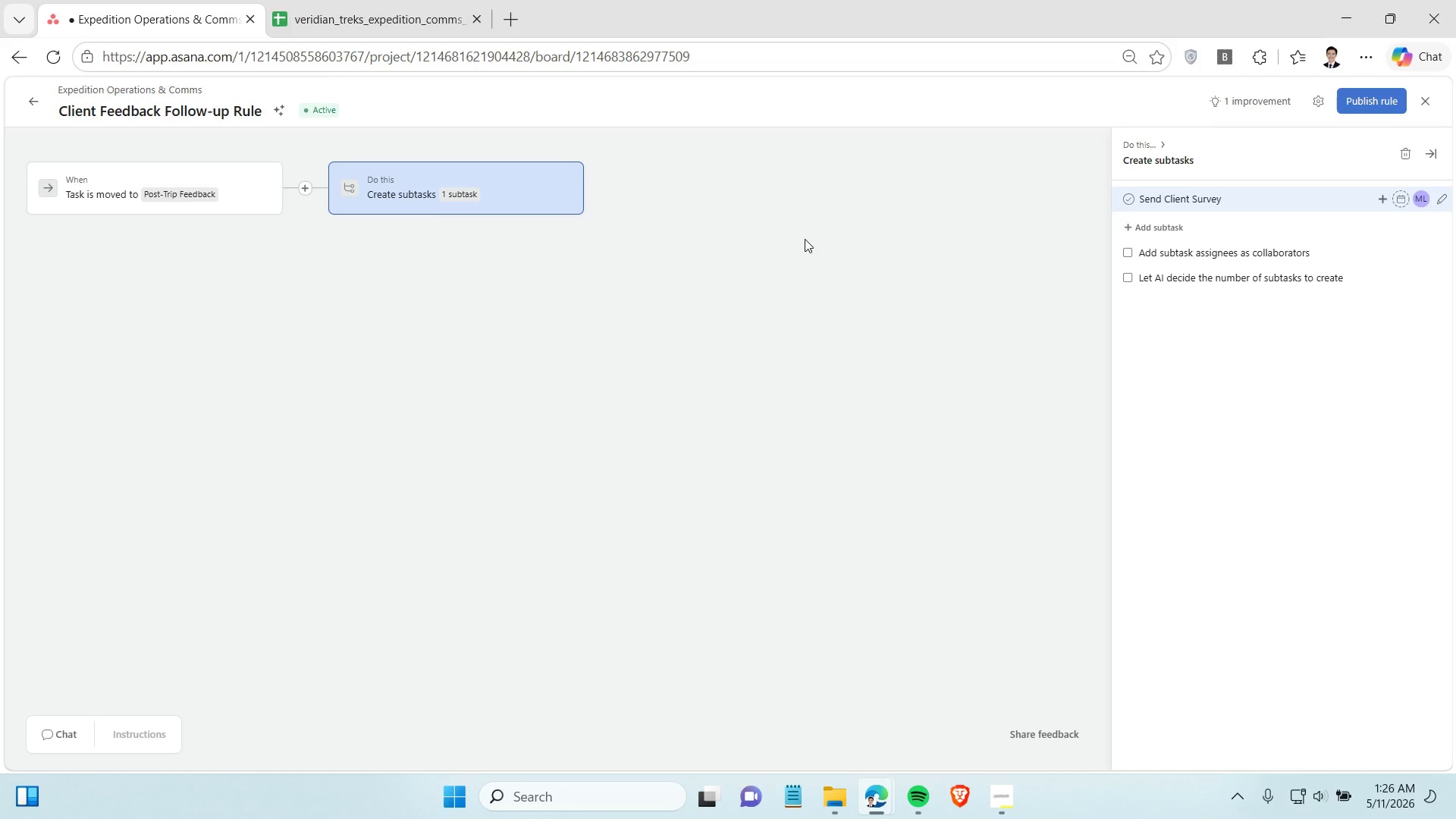 
wait(6.47)
 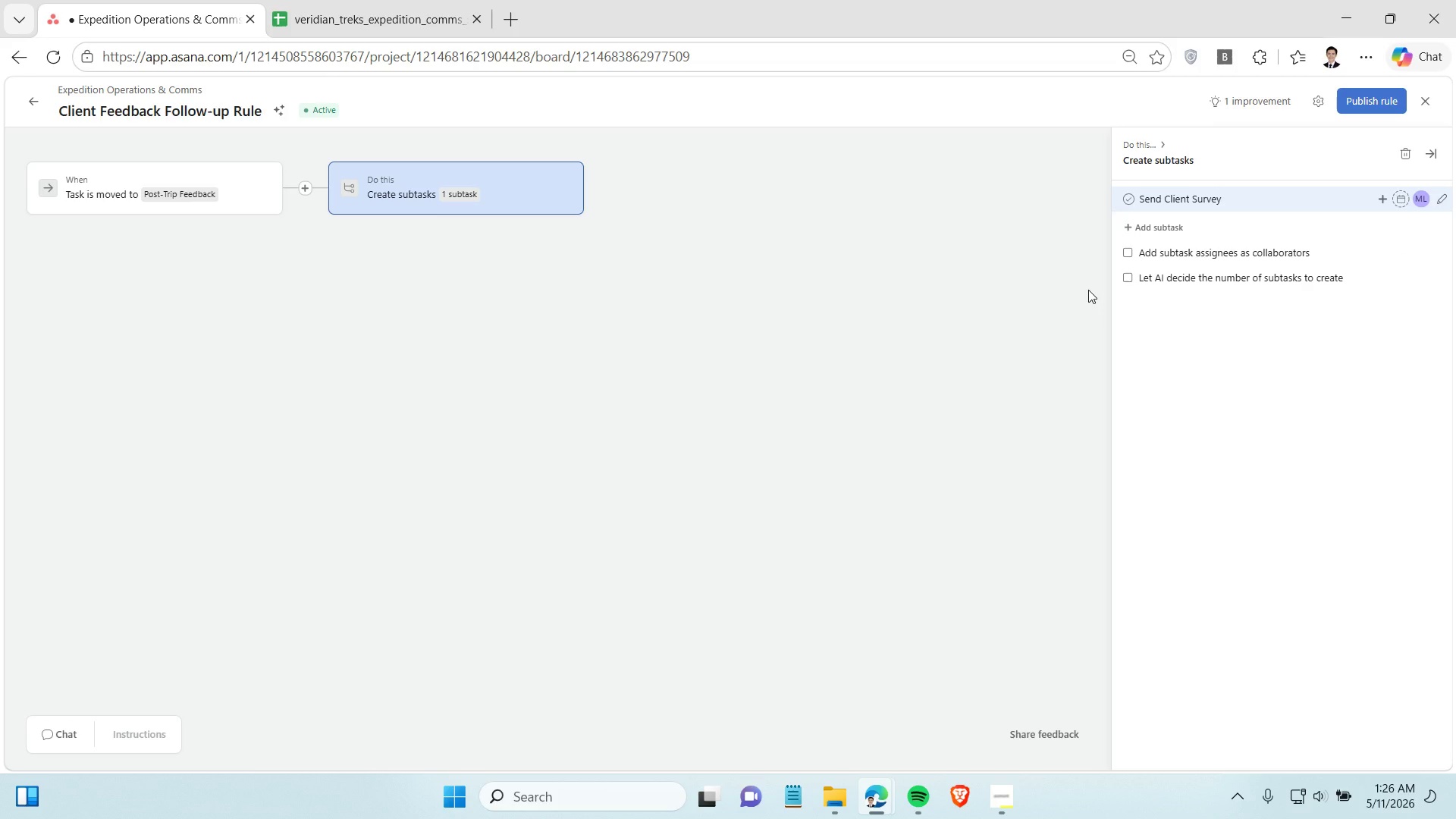 
left_click([1365, 102])
 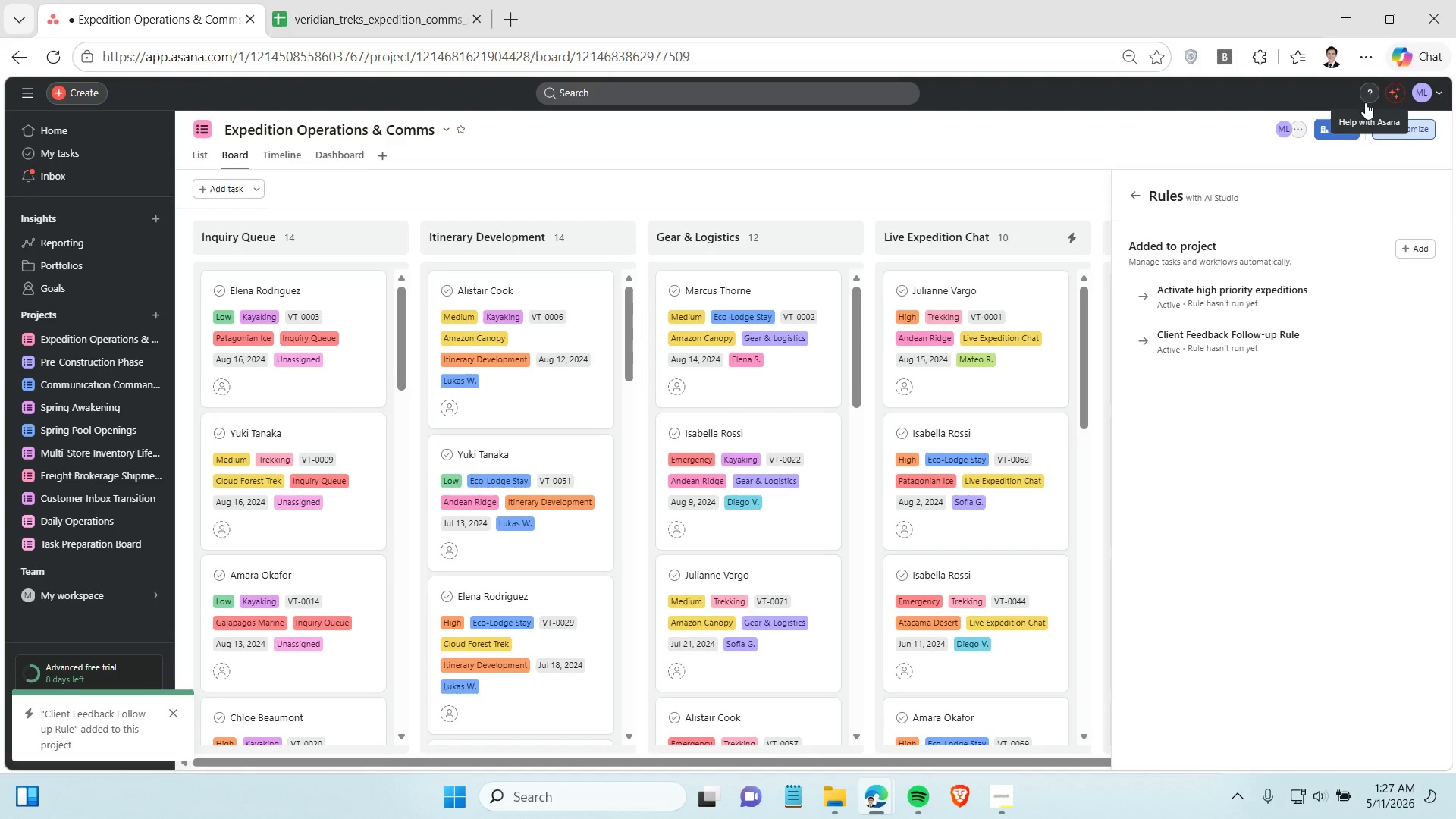 
wait(15.95)
 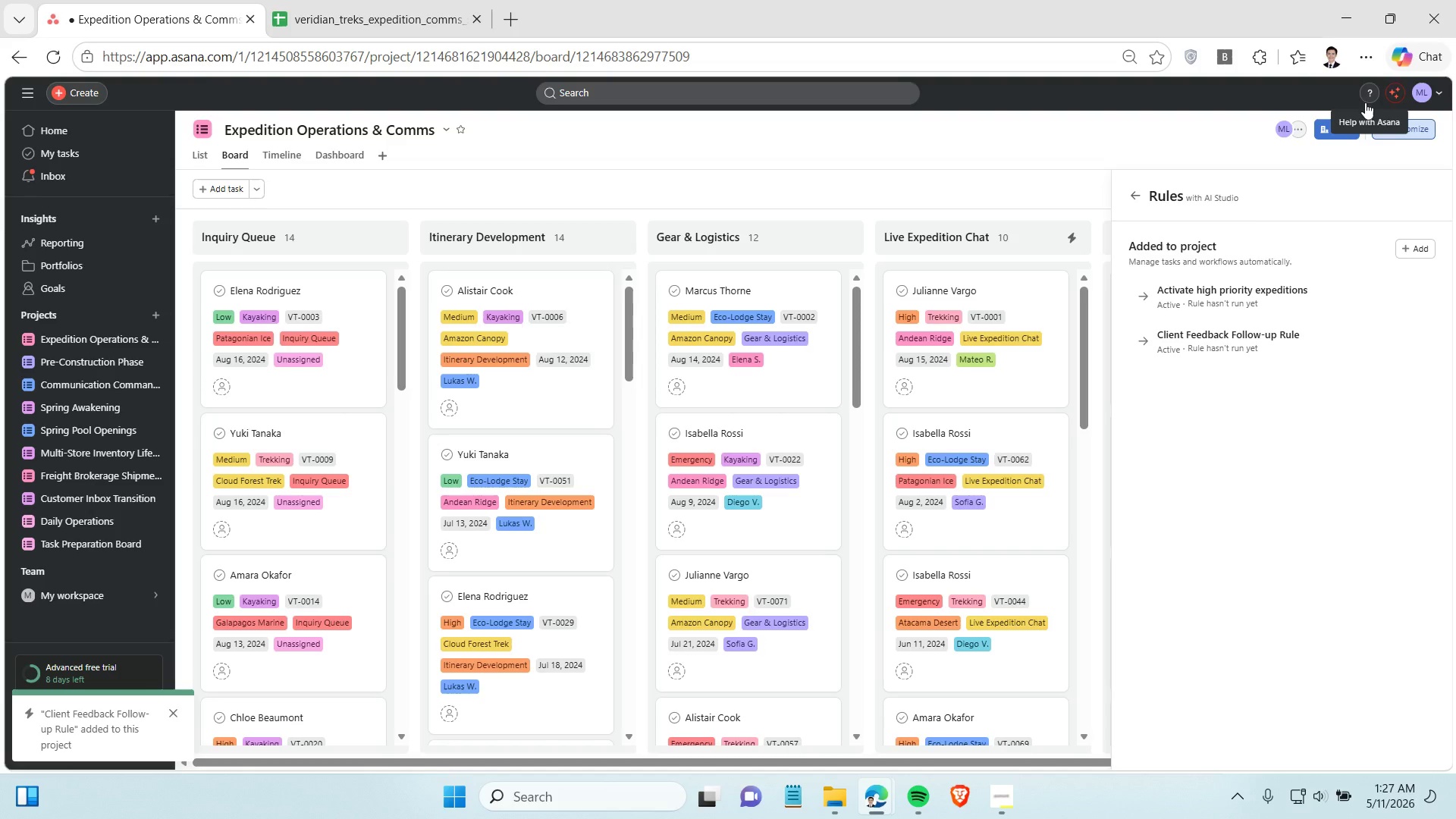 
left_click([1006, 792])